 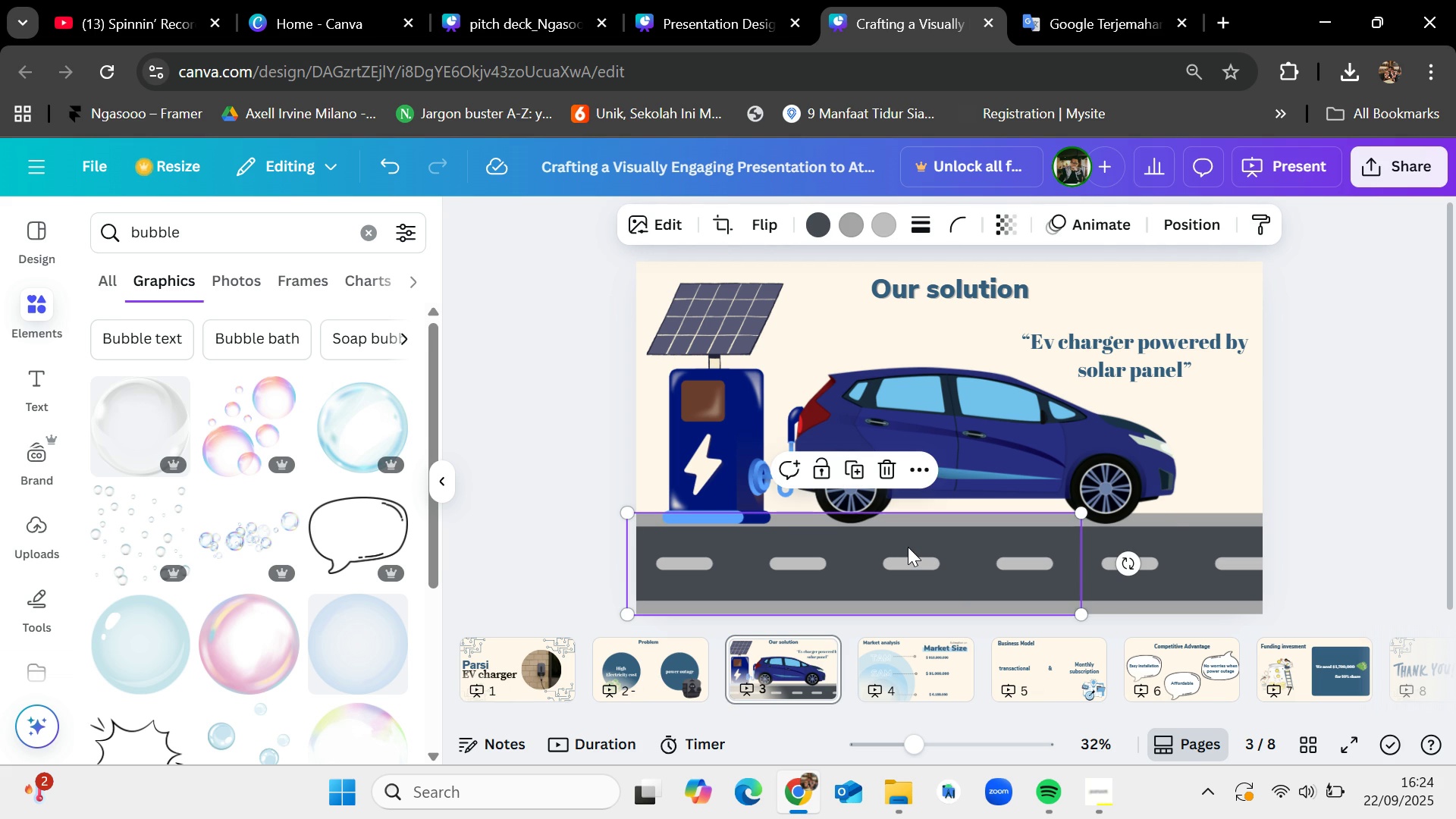 
key(Control+V)
 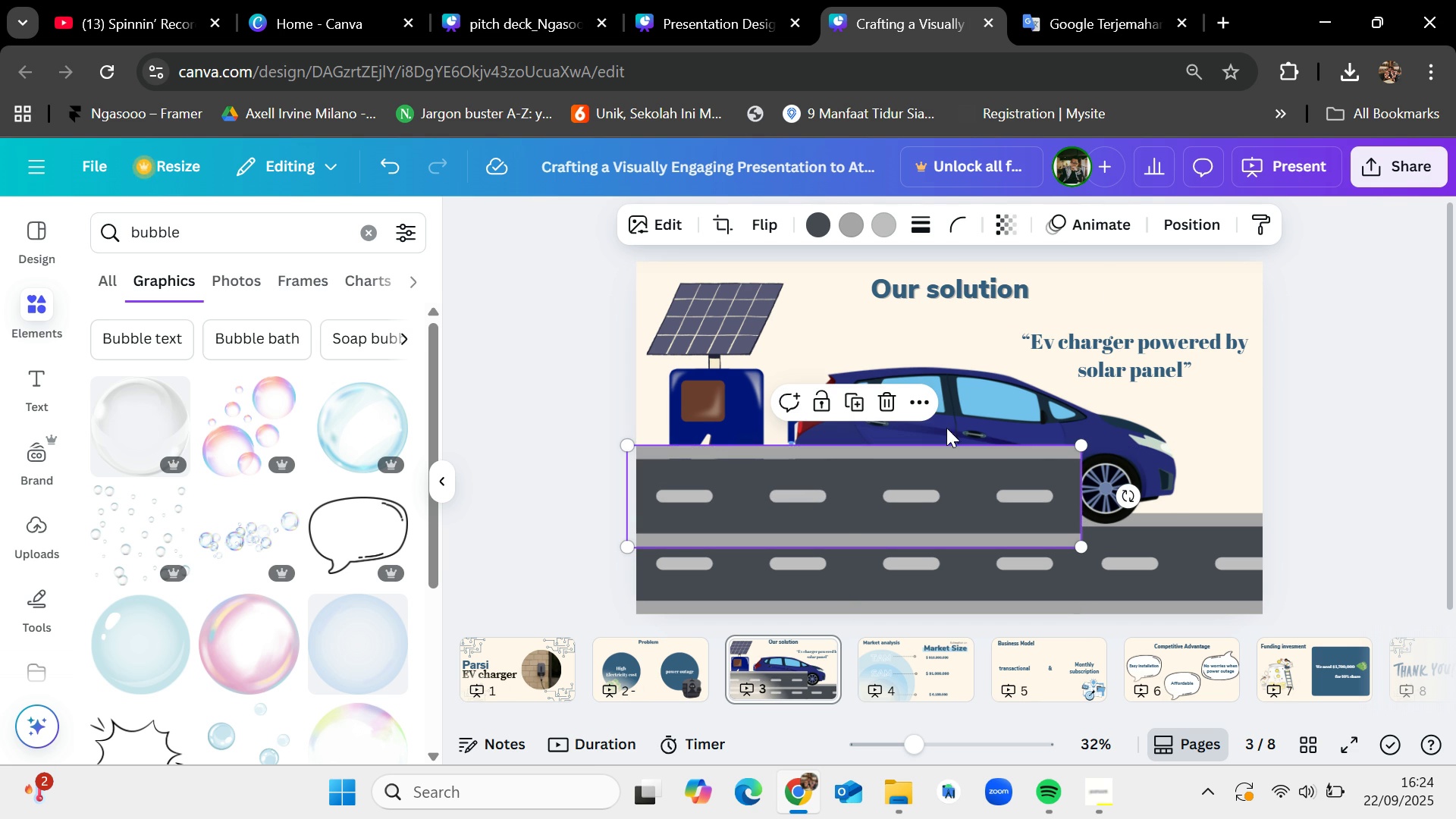 
left_click([1203, 209])
 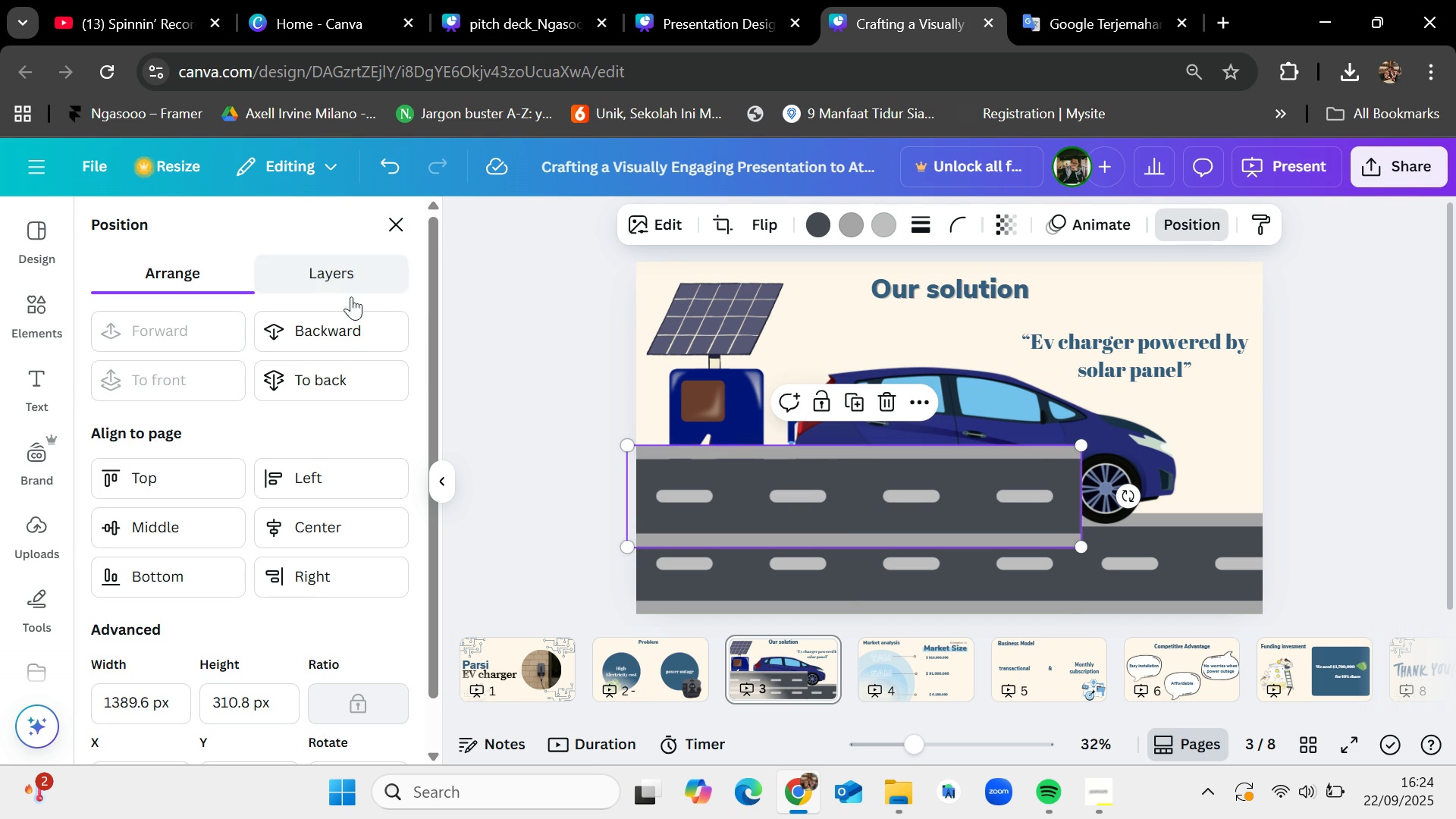 
left_click([338, 324])
 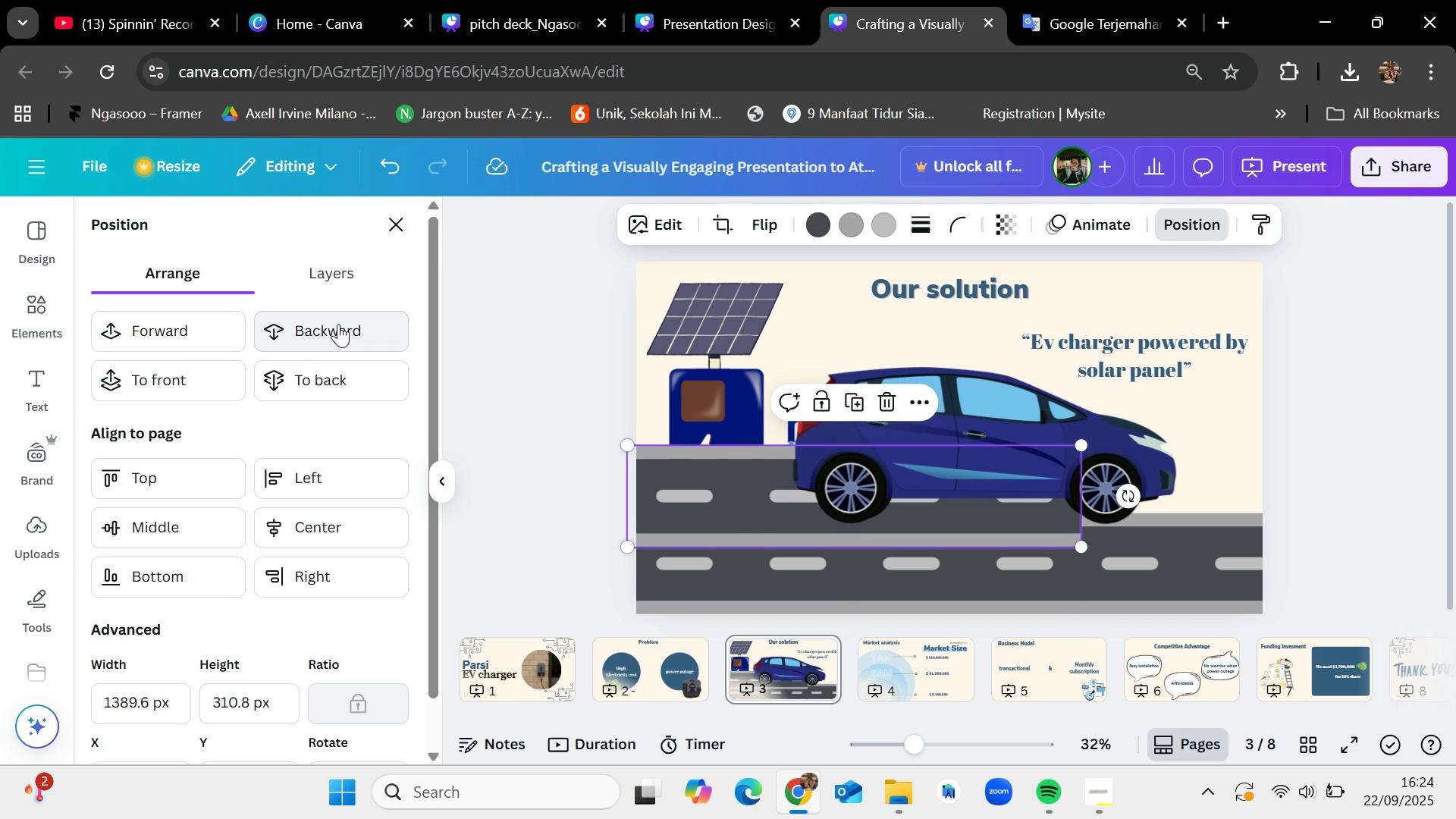 
left_click([338, 324])
 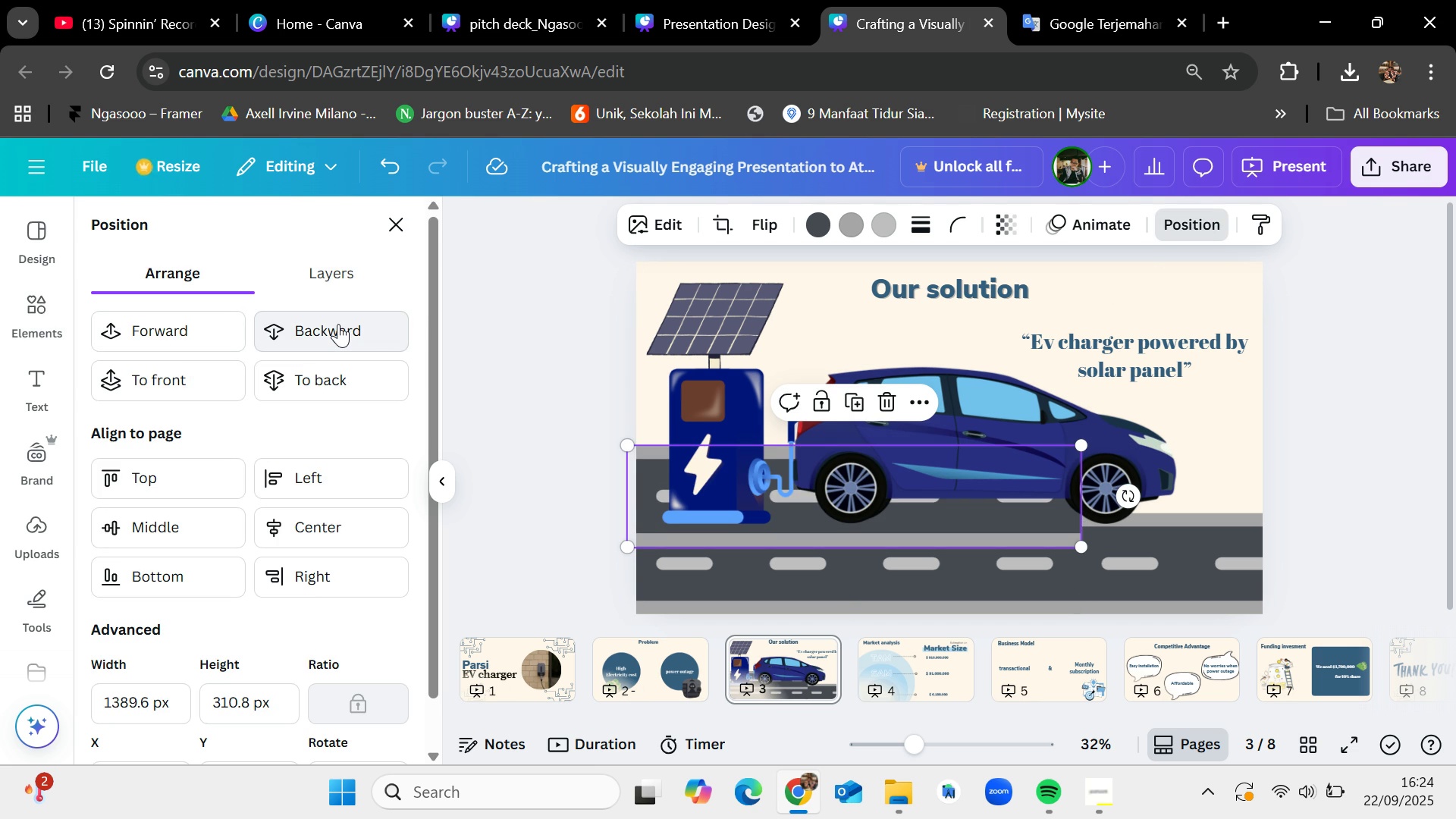 
left_click([338, 324])
 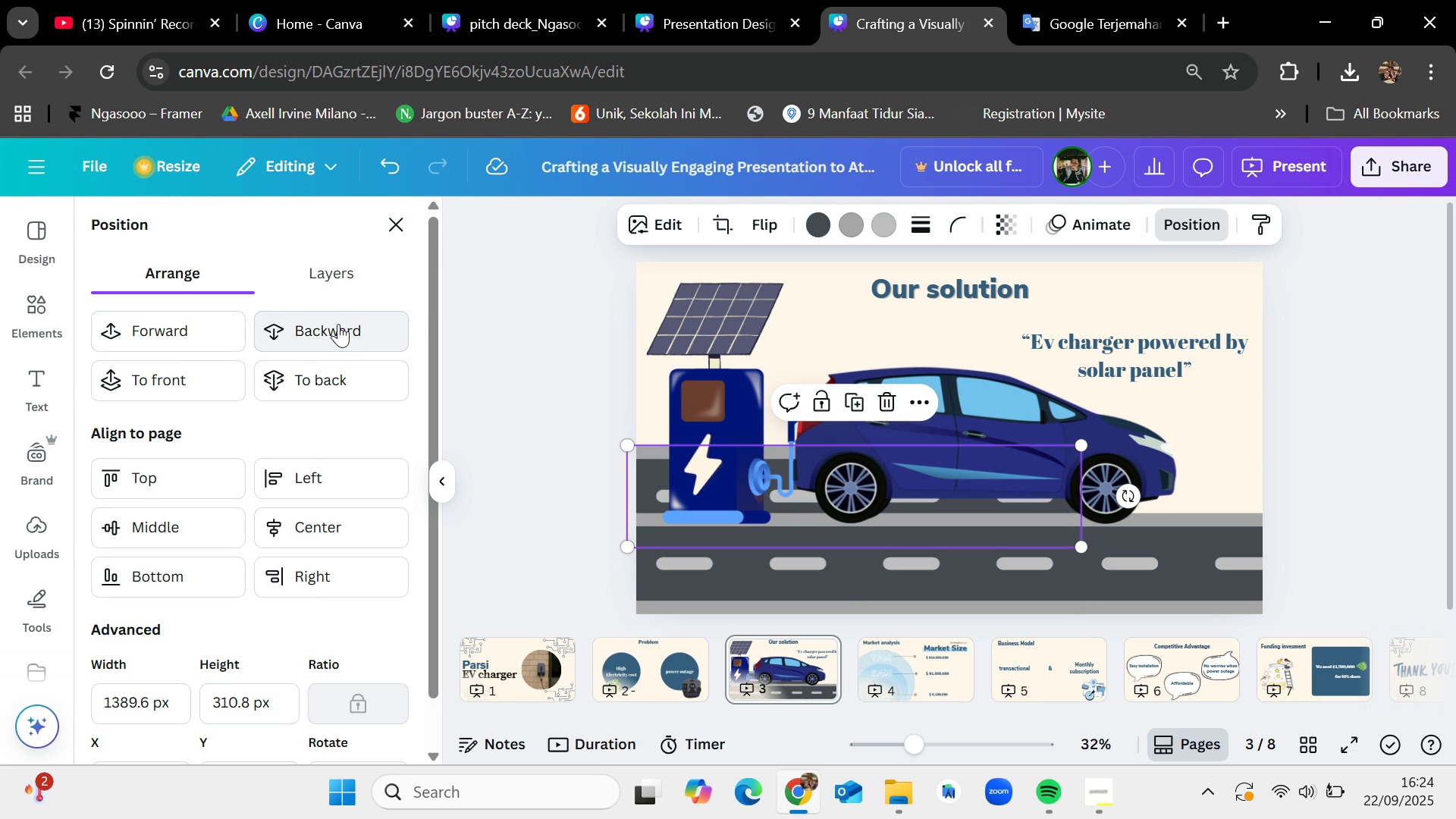 
left_click([338, 324])